 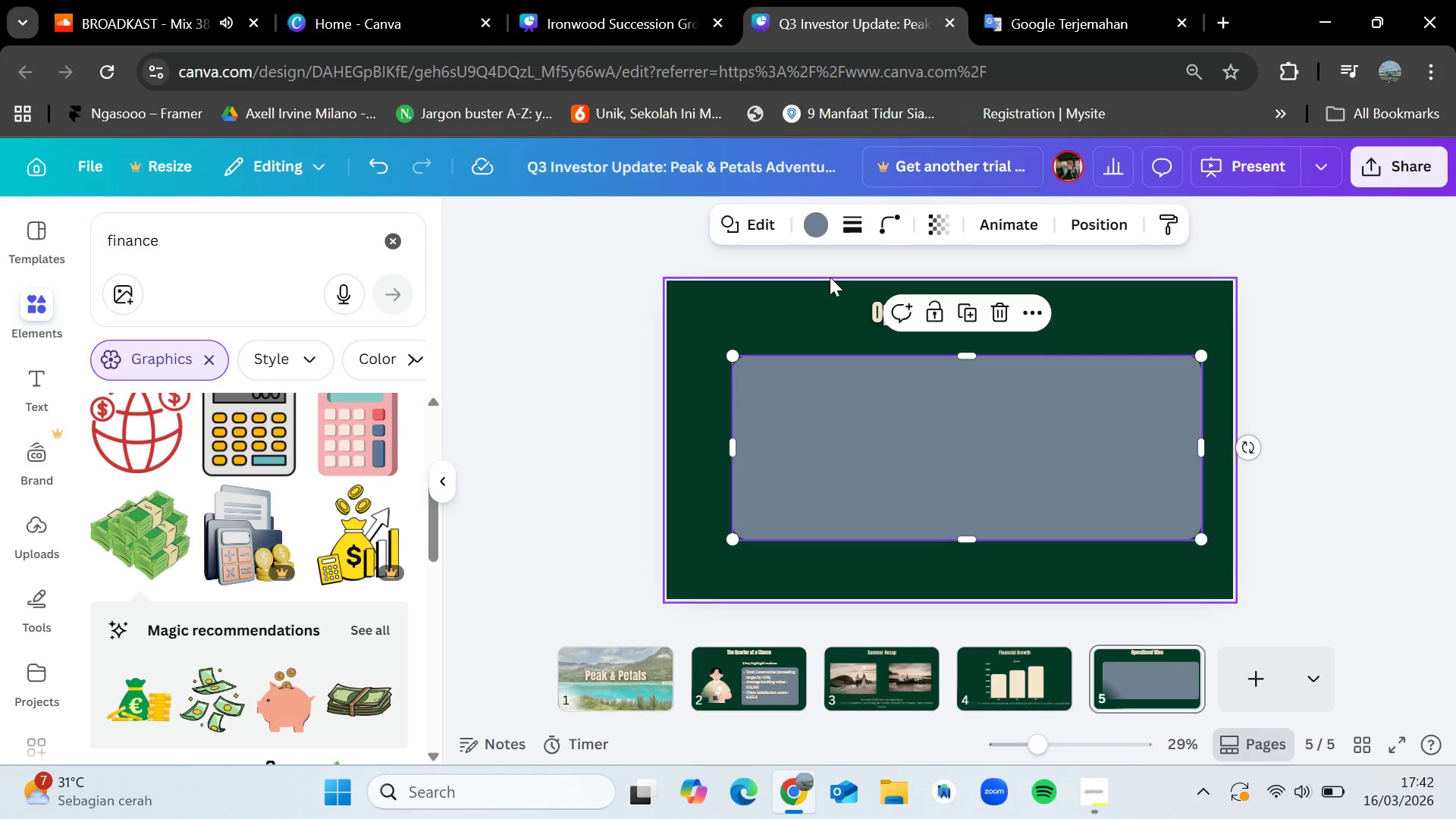 
left_click([1088, 215])
 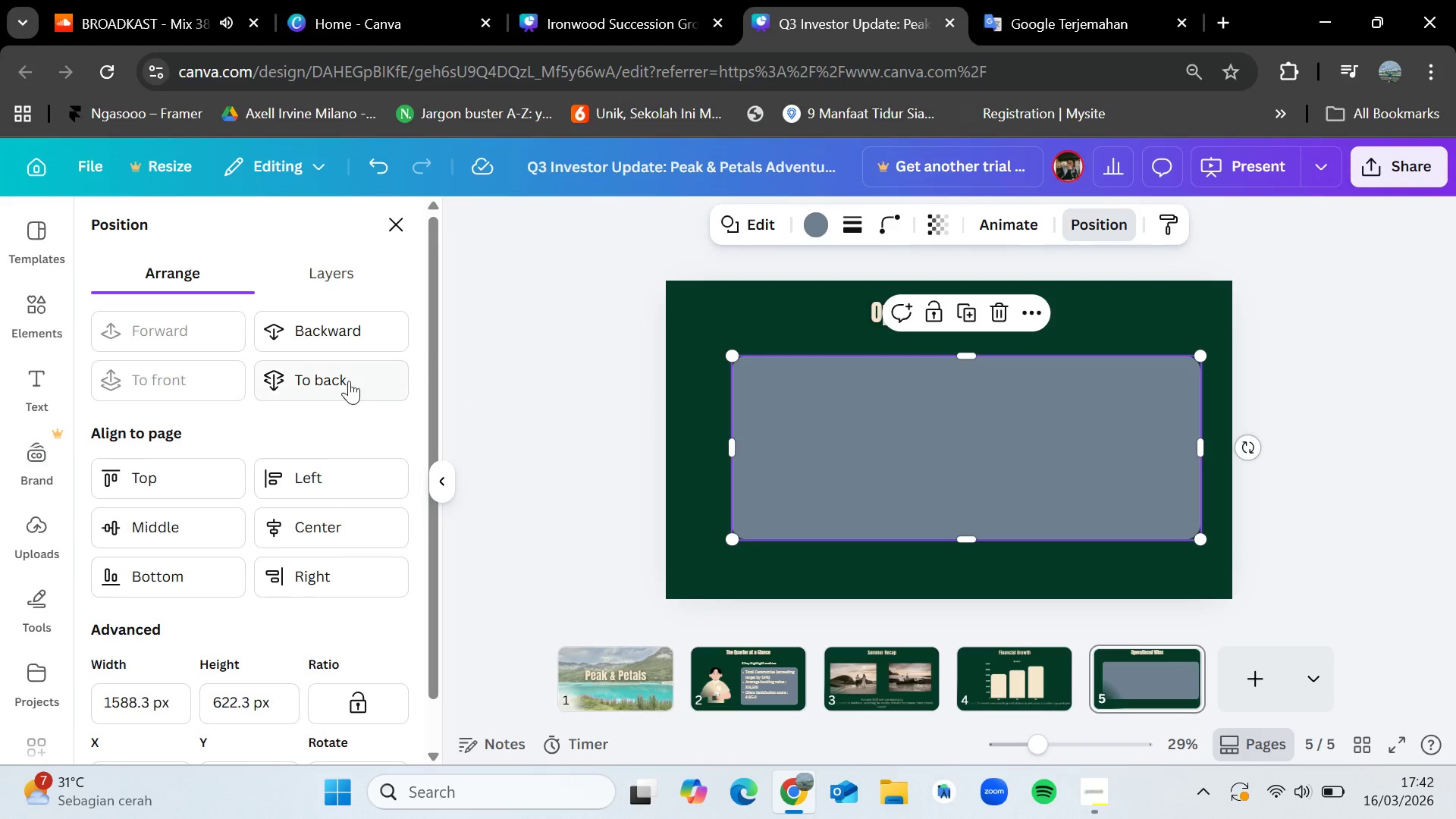 
left_click([332, 381])
 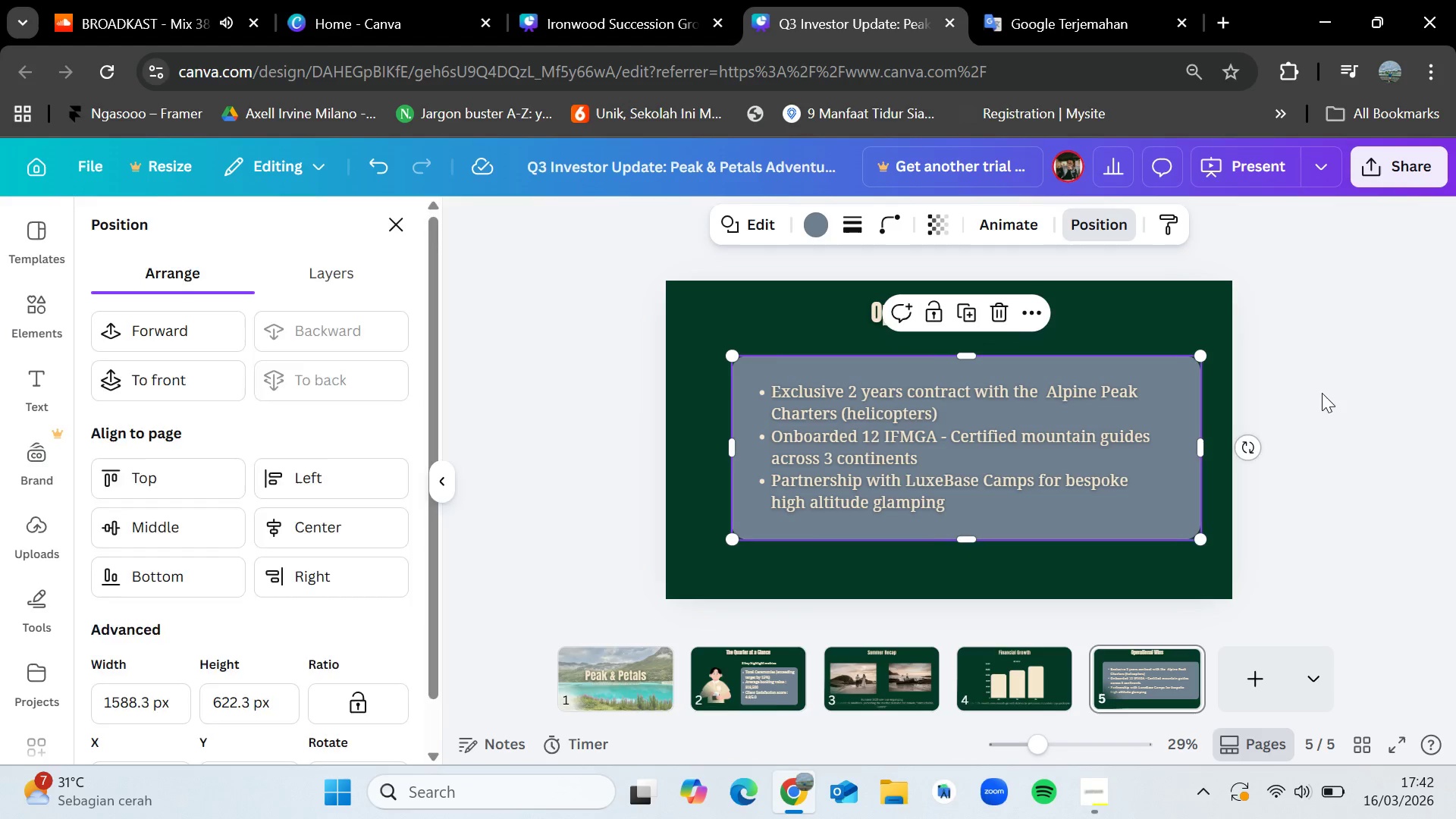 
double_click([1322, 393])
 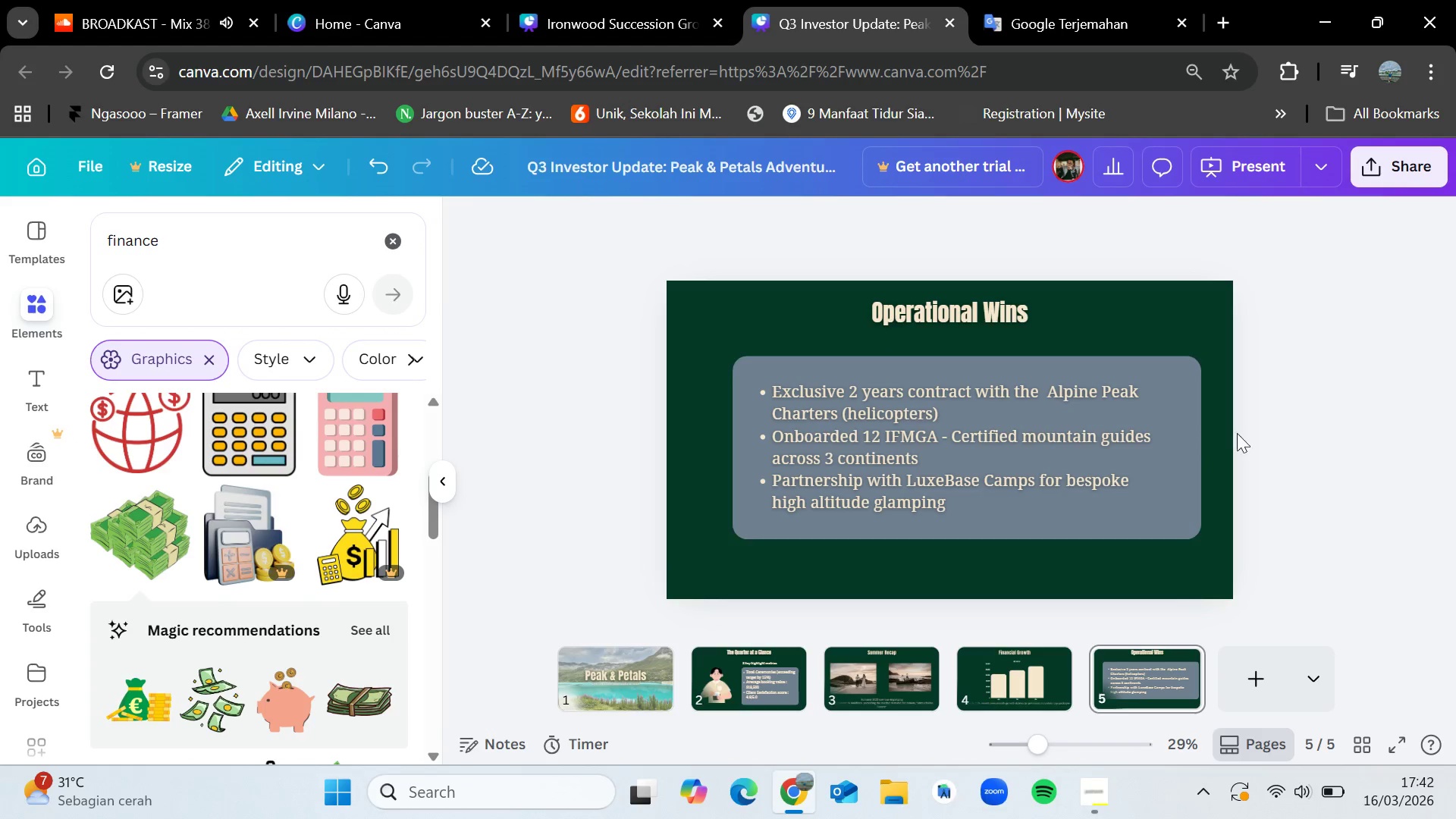 
left_click([750, 677])
 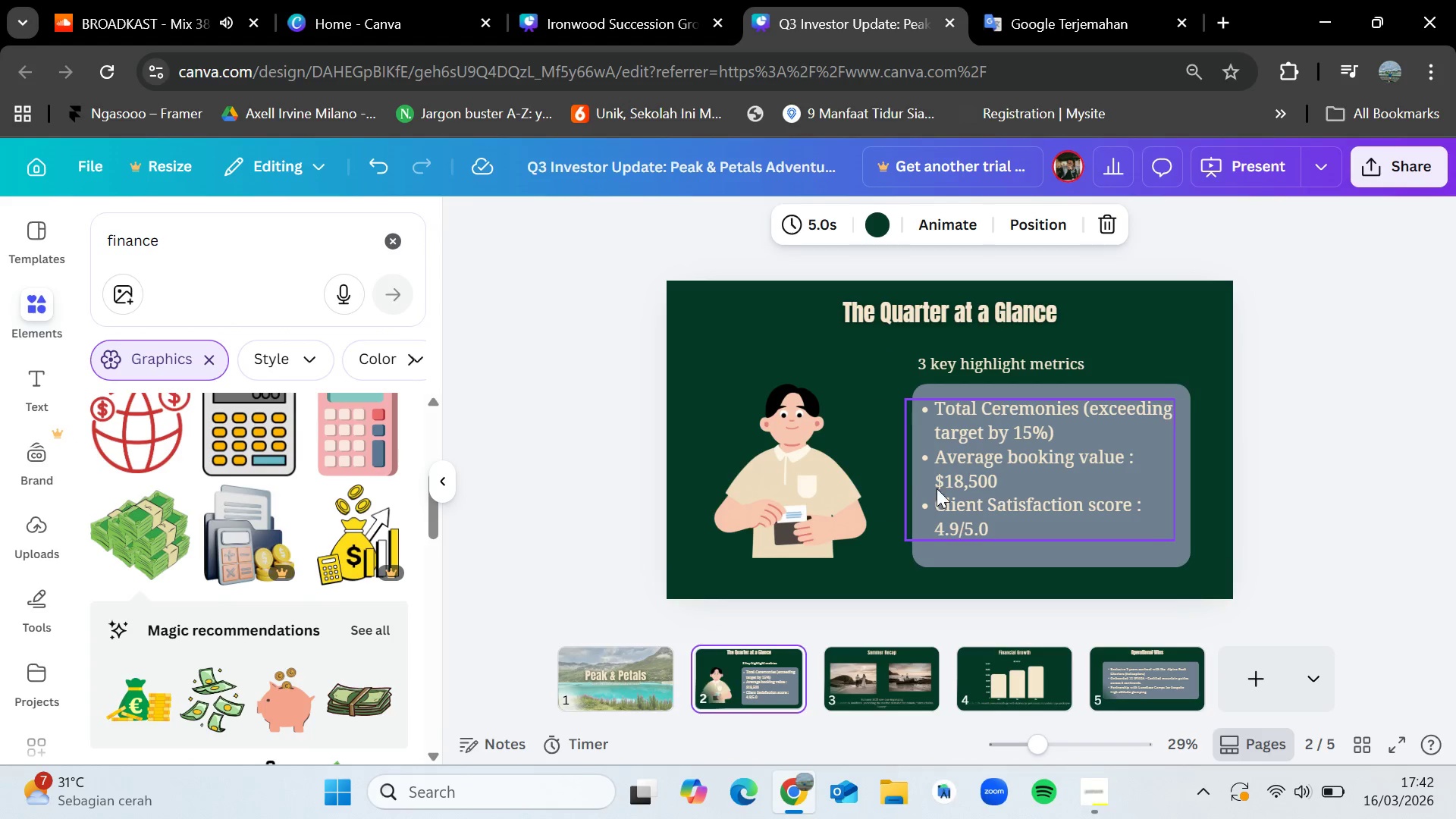 
left_click([971, 473])
 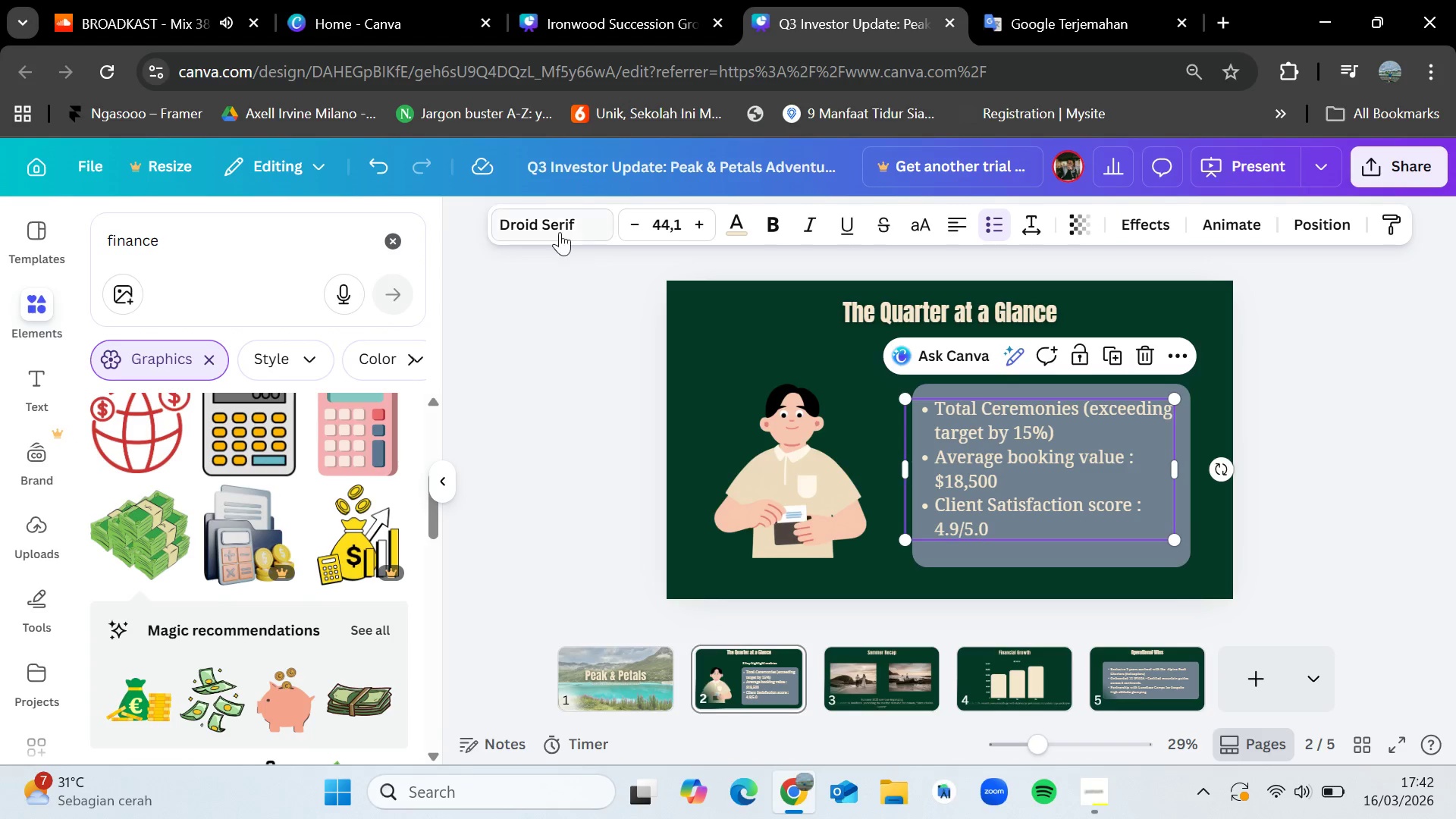 
left_click([560, 231])
 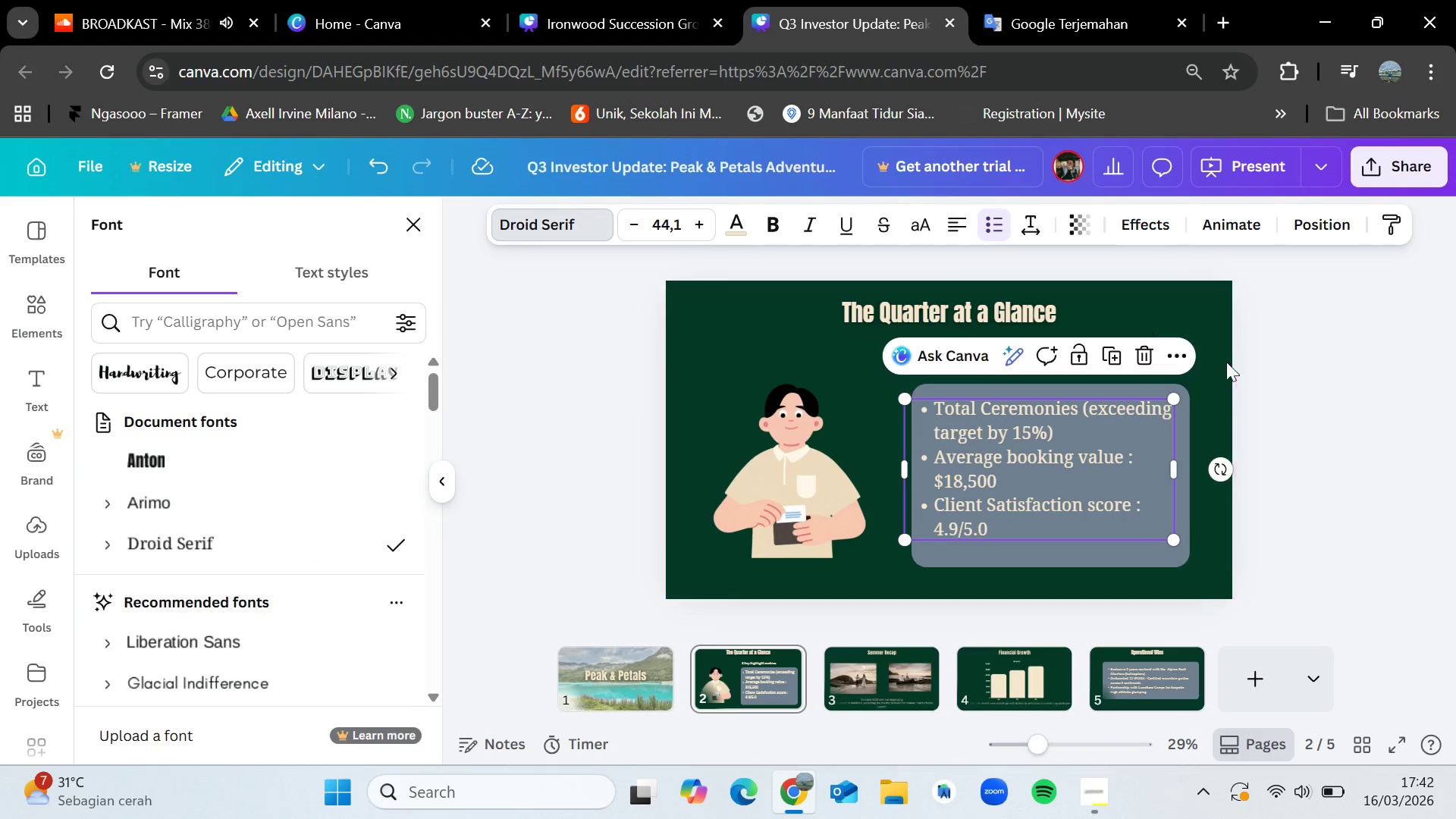 
left_click([1327, 430])
 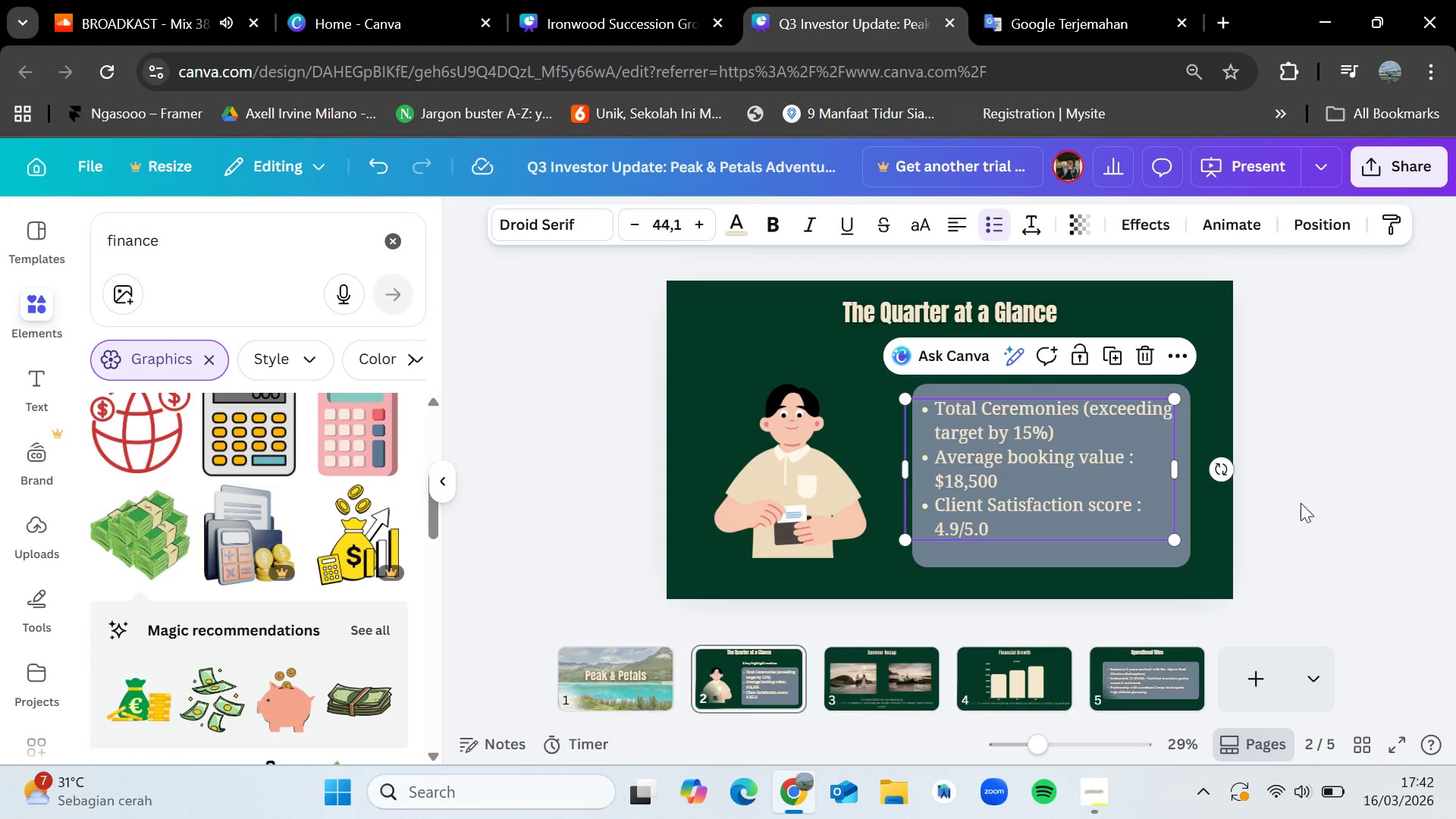 
left_click([1304, 516])
 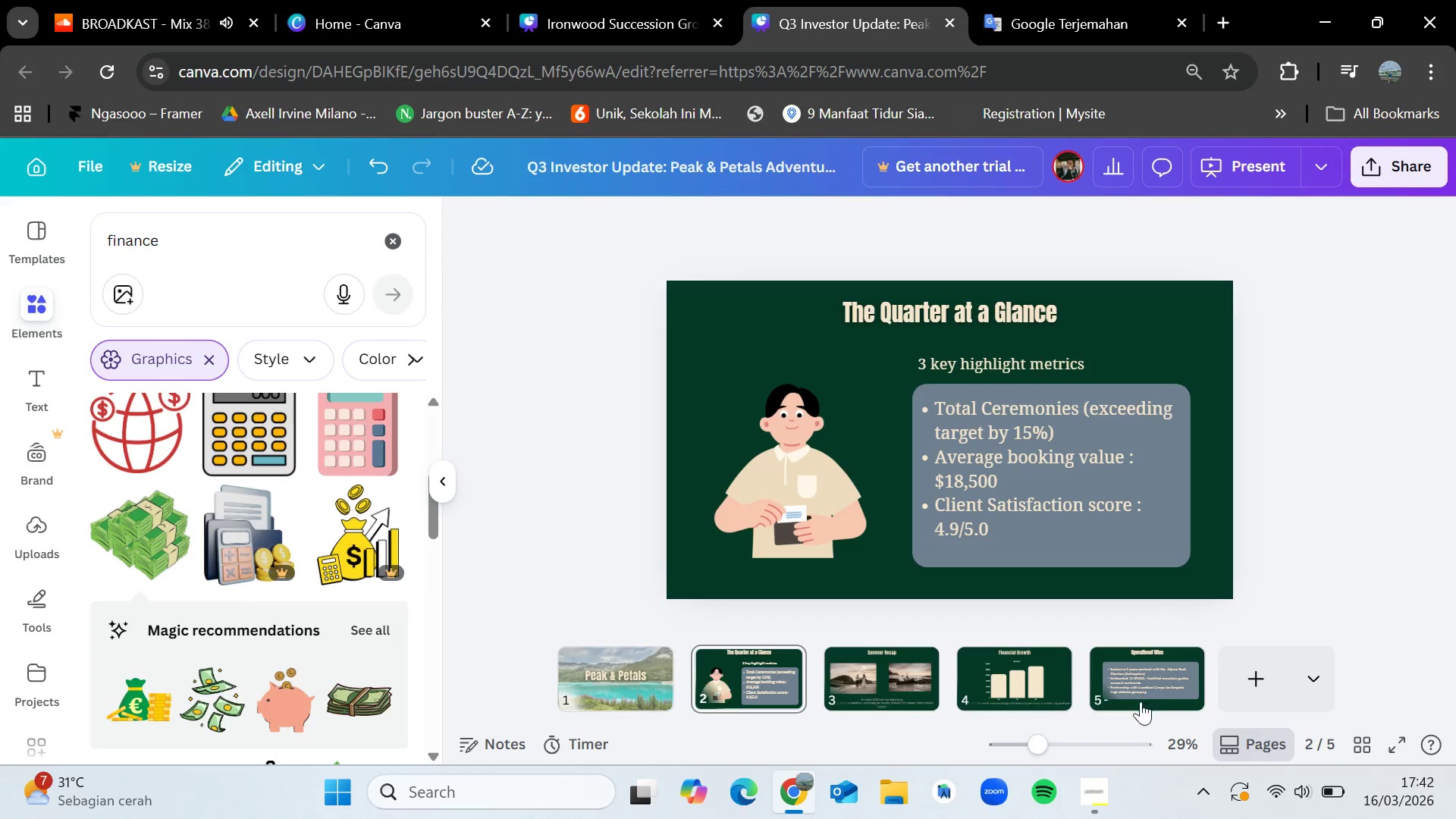 
left_click([1141, 701])
 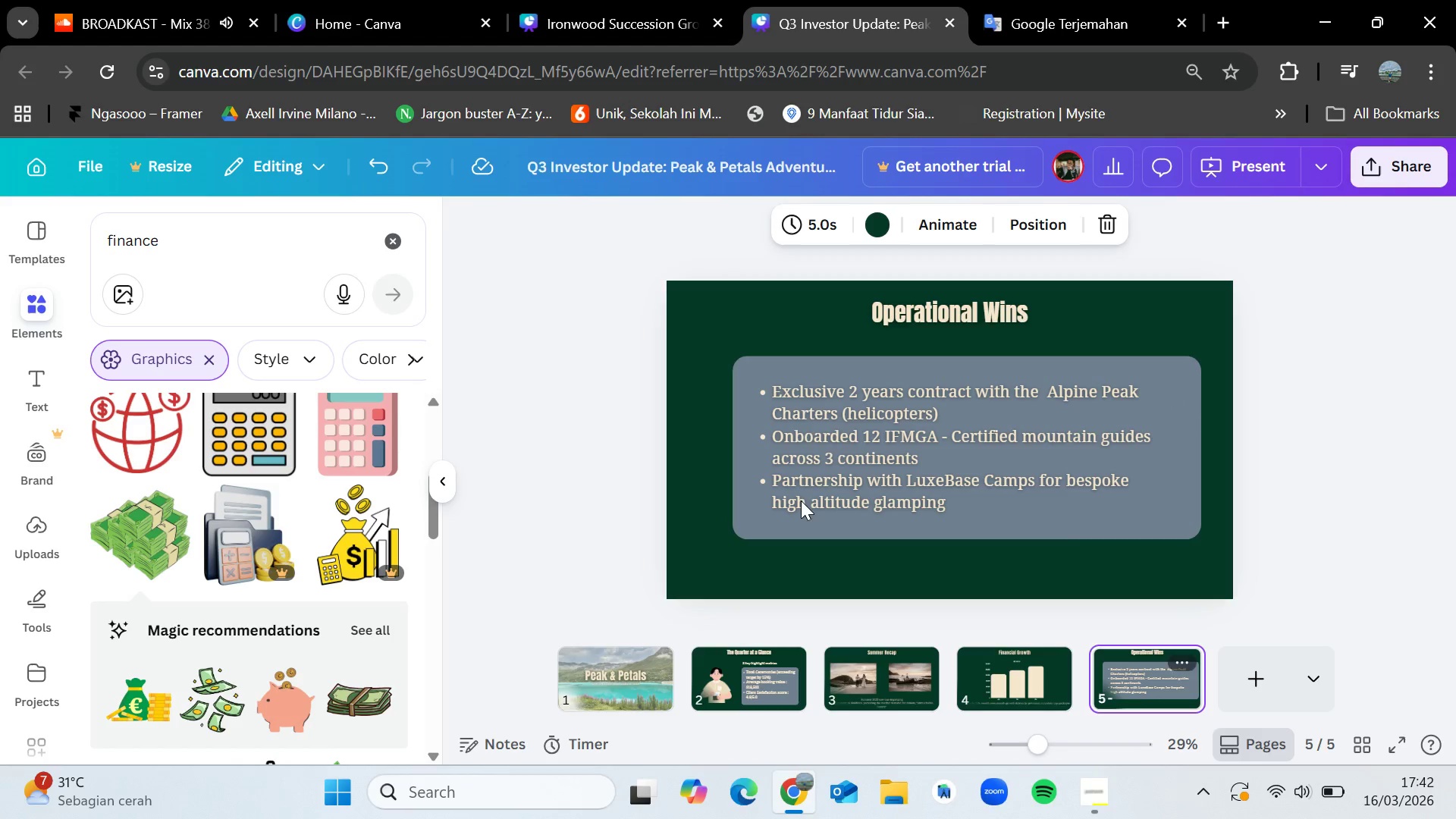 
left_click([397, 233])
 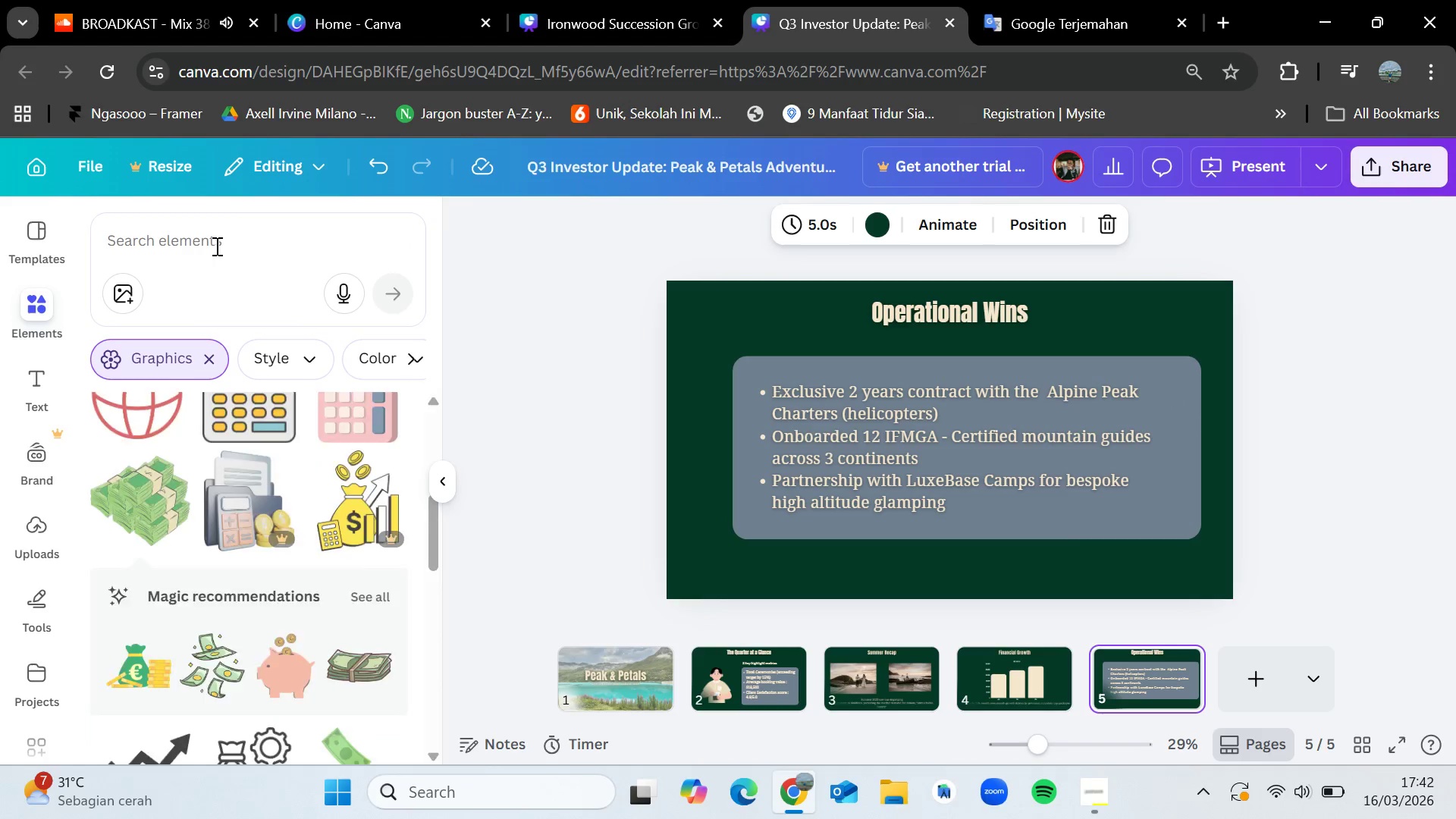 
left_click([215, 246])
 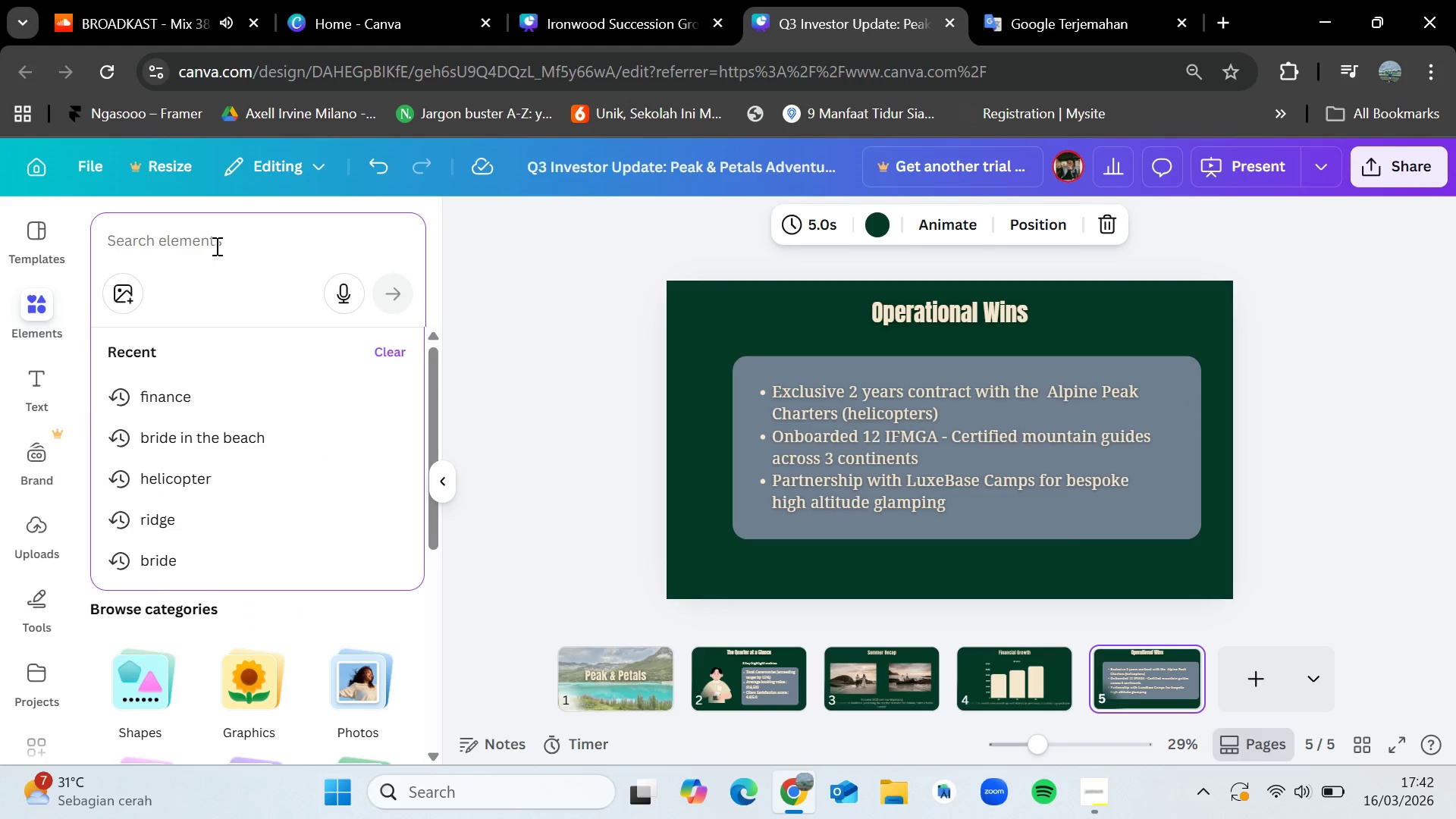 
type(e)
key(Backspace)
type(helicopters)
 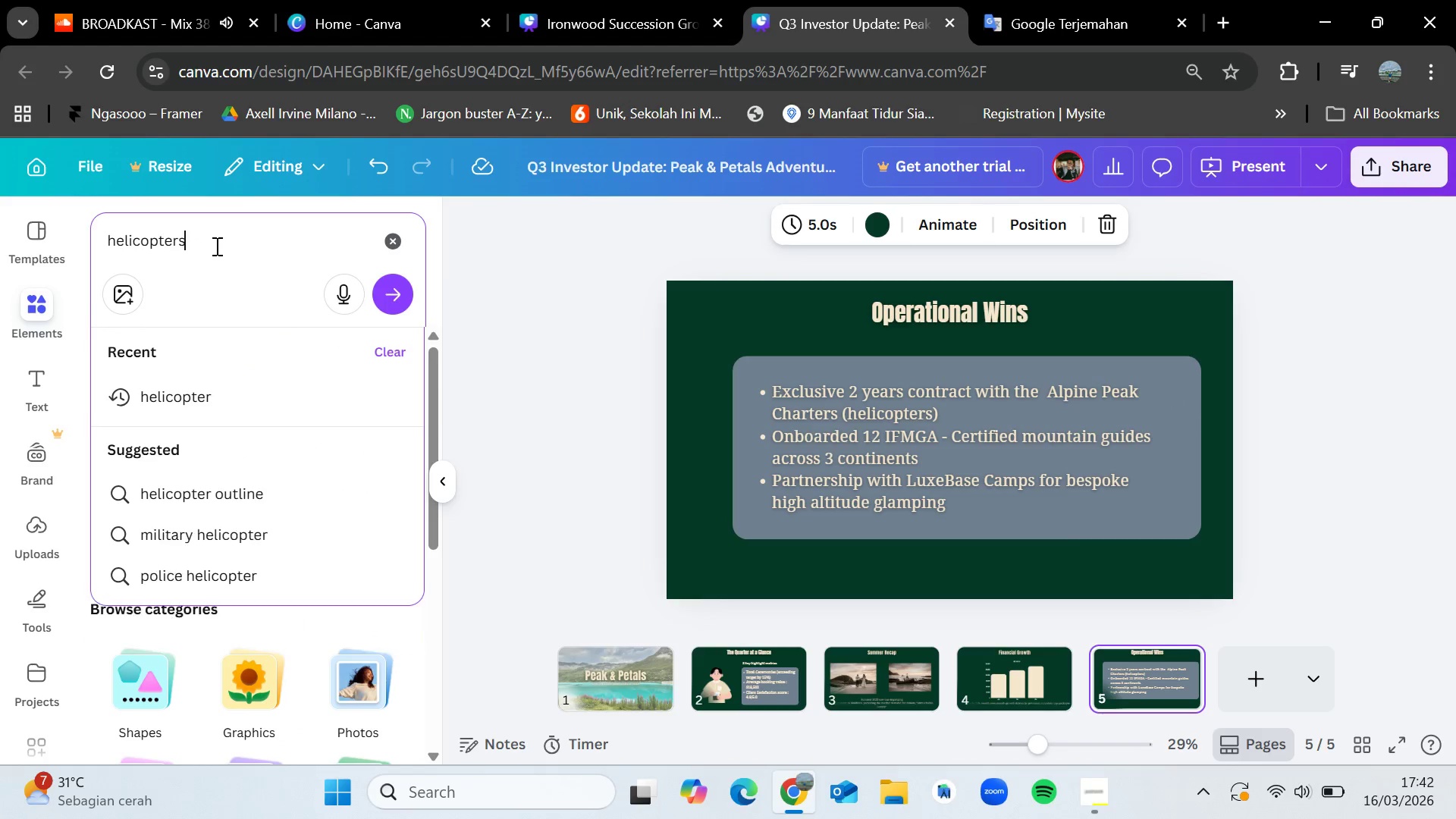 
key(Enter)